 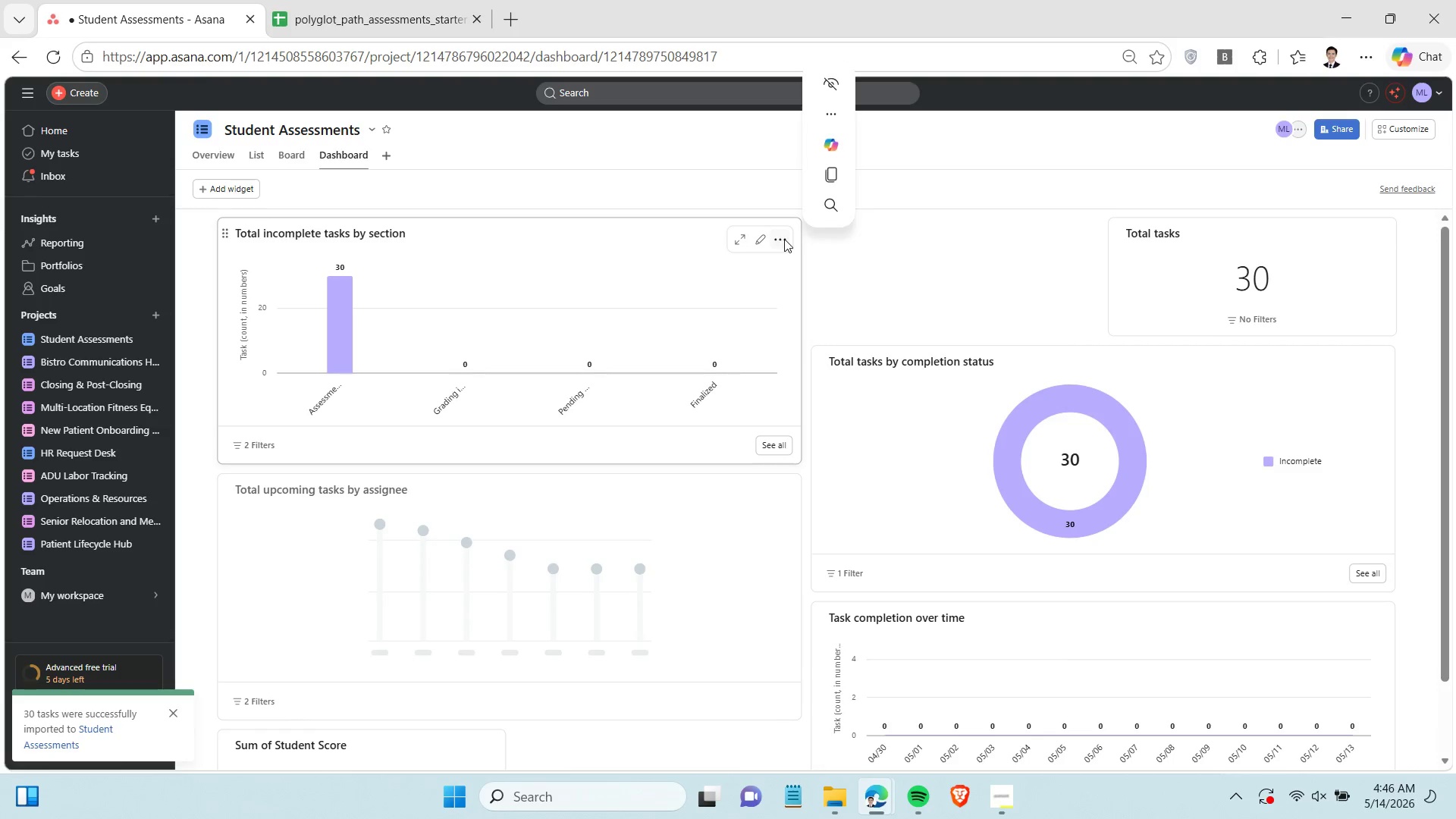 
triple_click([784, 239])
 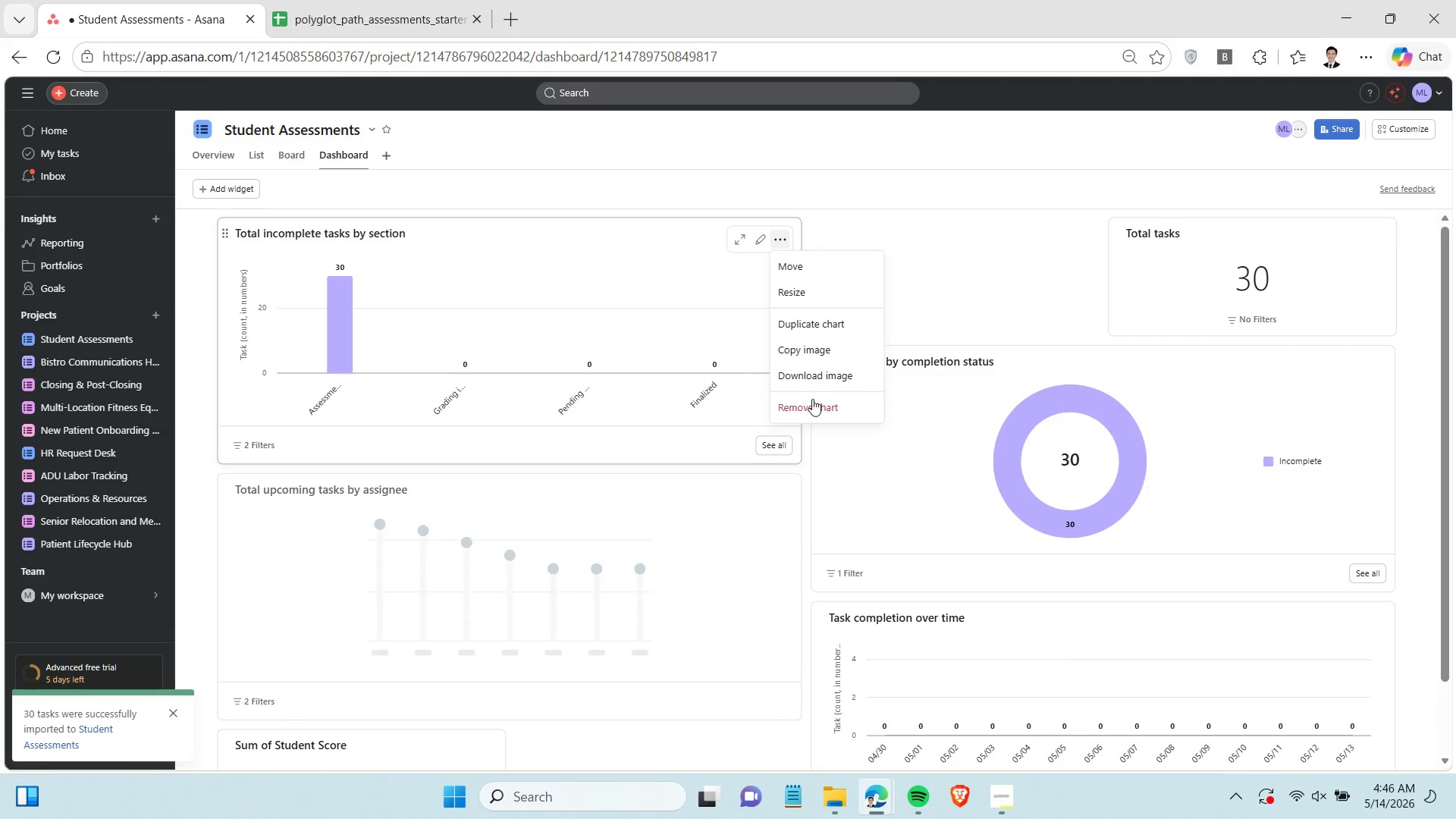 
left_click([809, 401])
 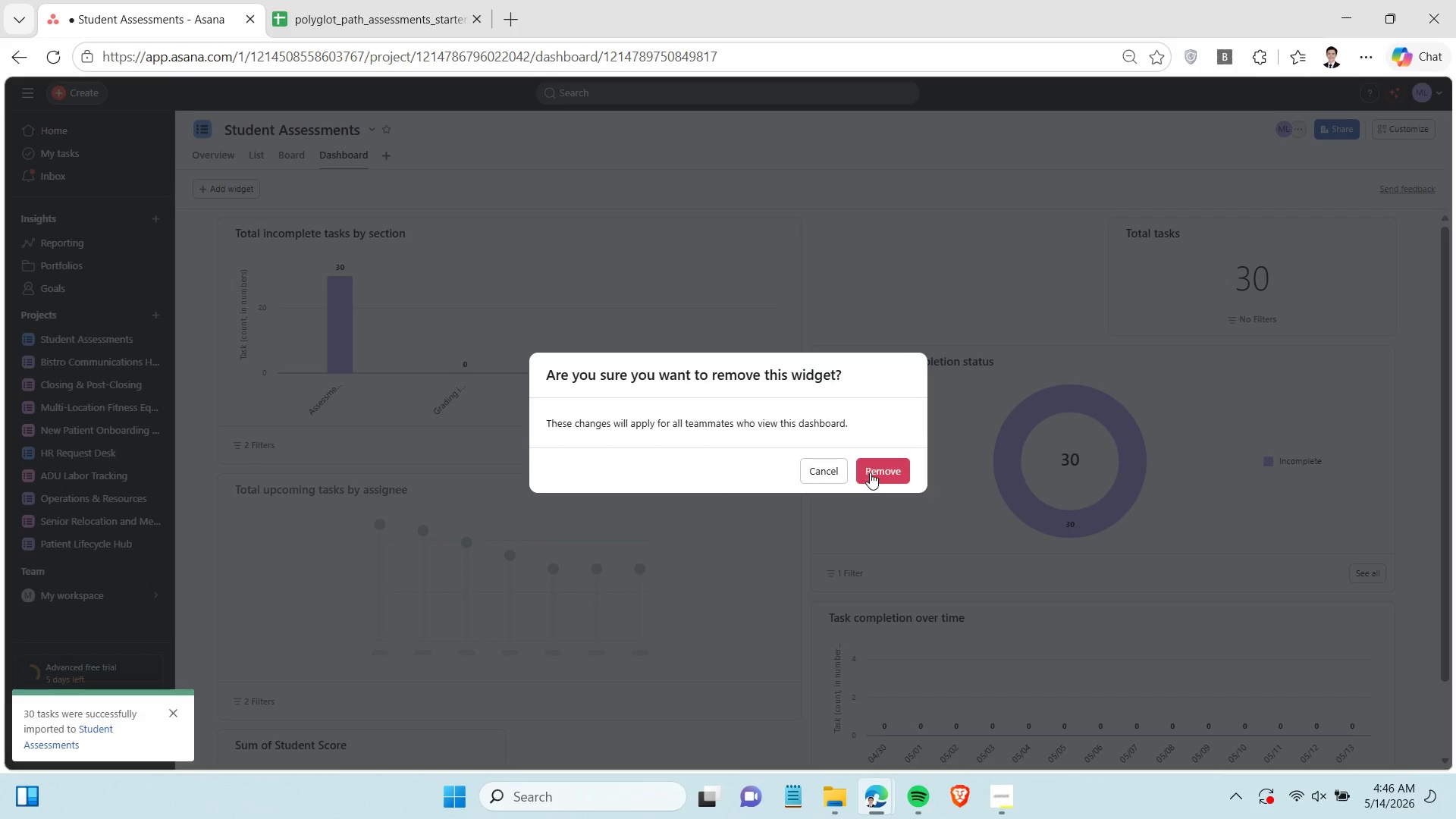 
left_click([871, 472])
 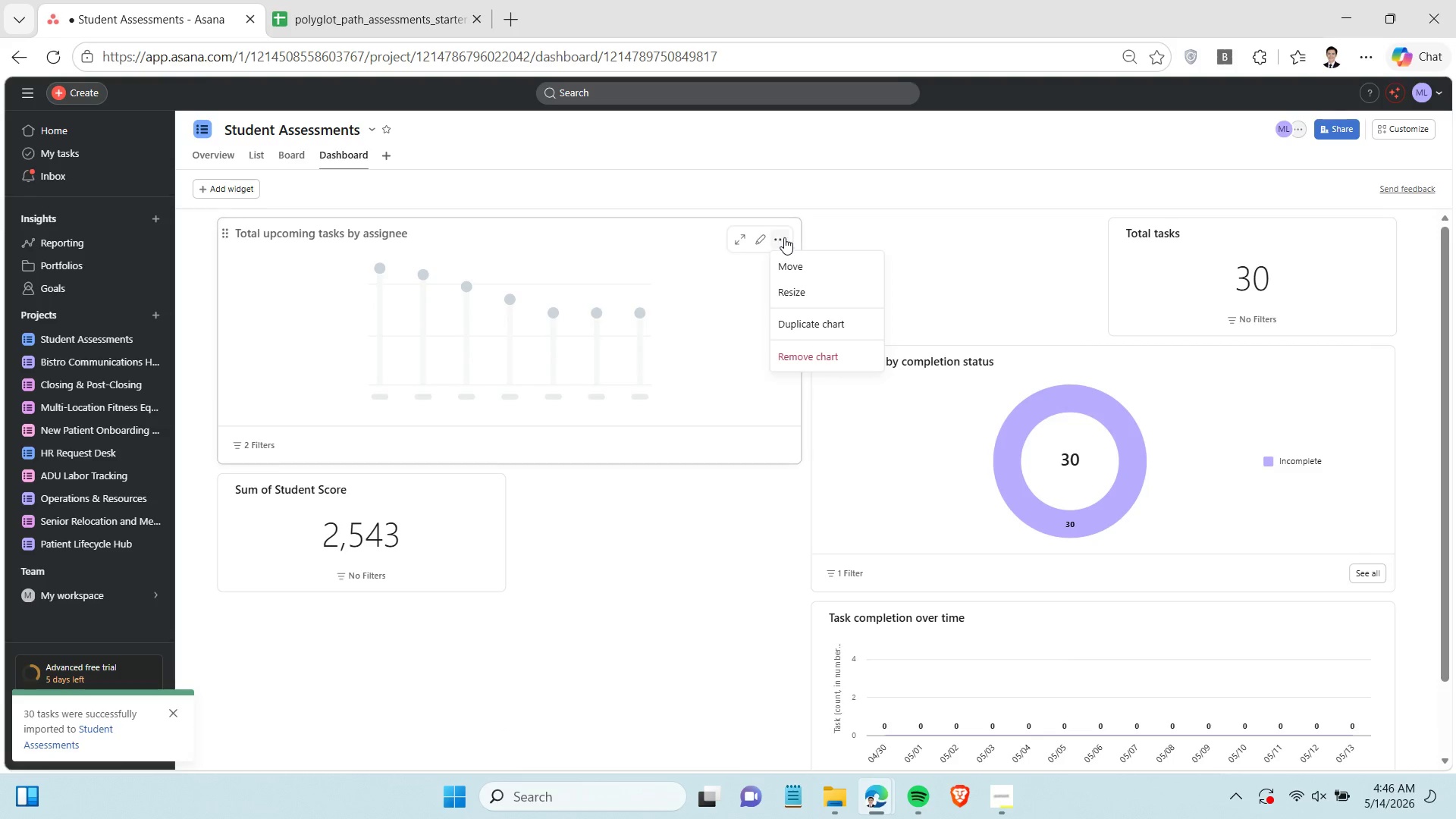 
double_click([784, 237])
 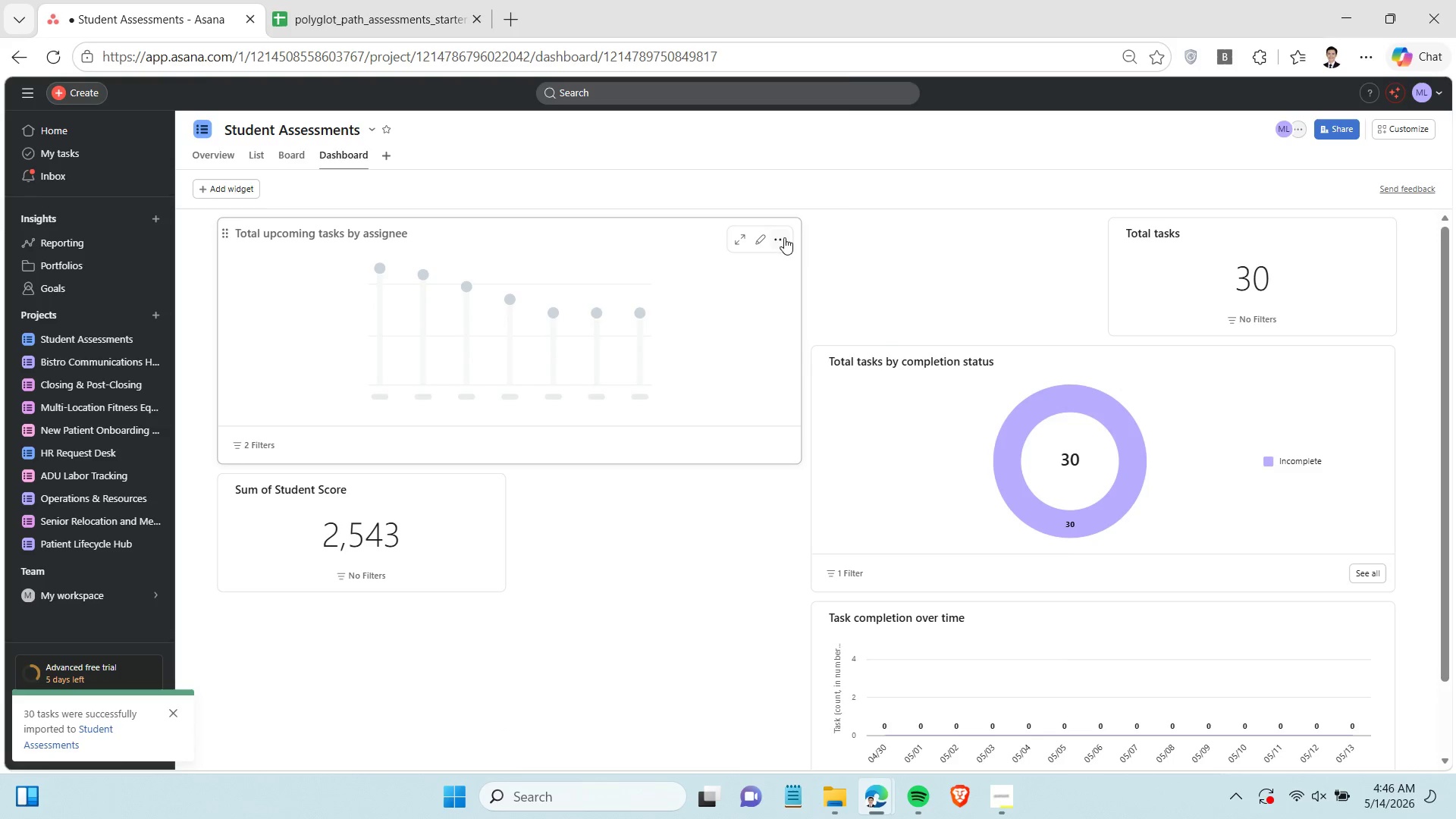 
triple_click([784, 237])
 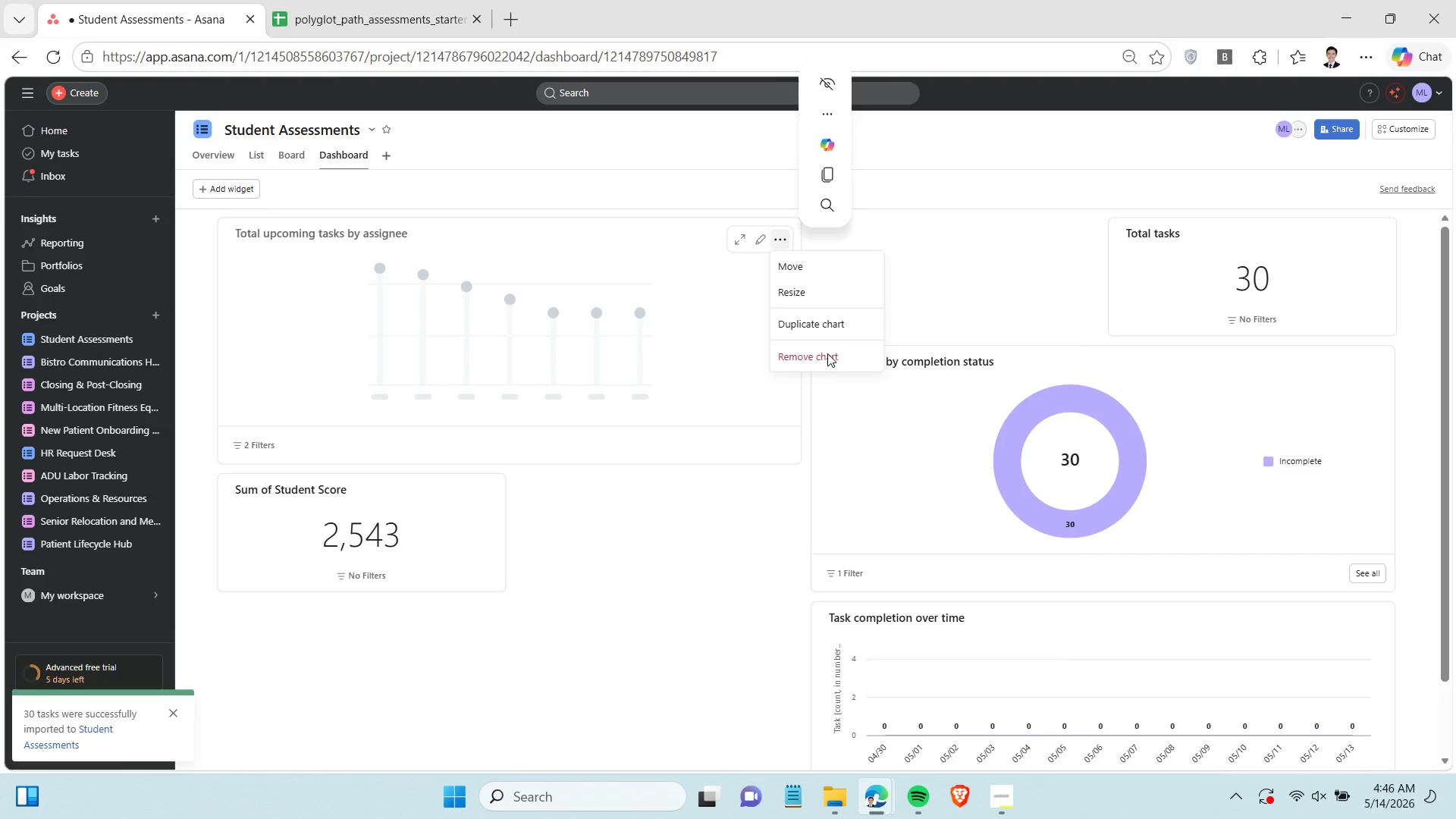 
left_click([827, 353])
 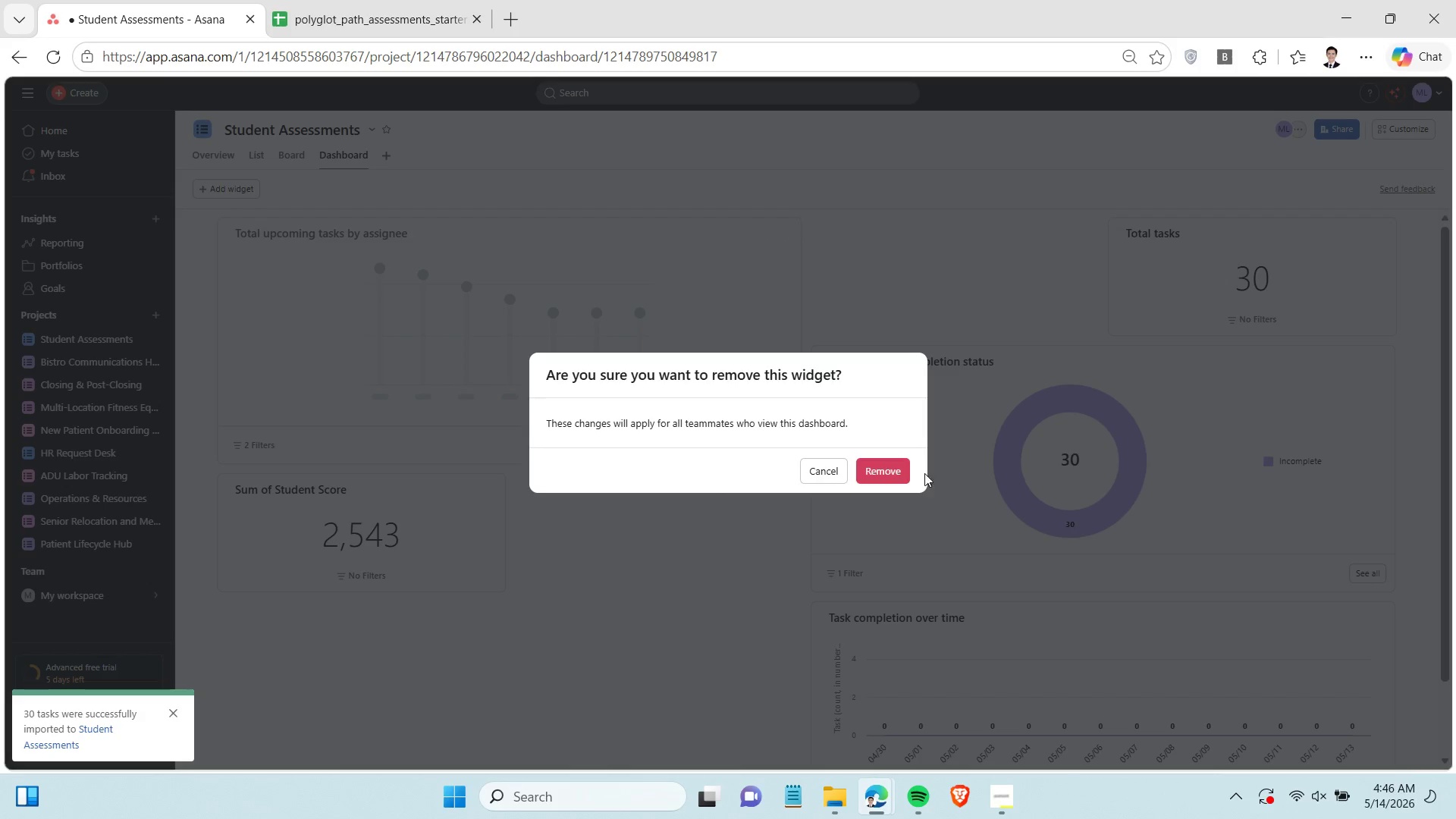 
left_click([896, 464])
 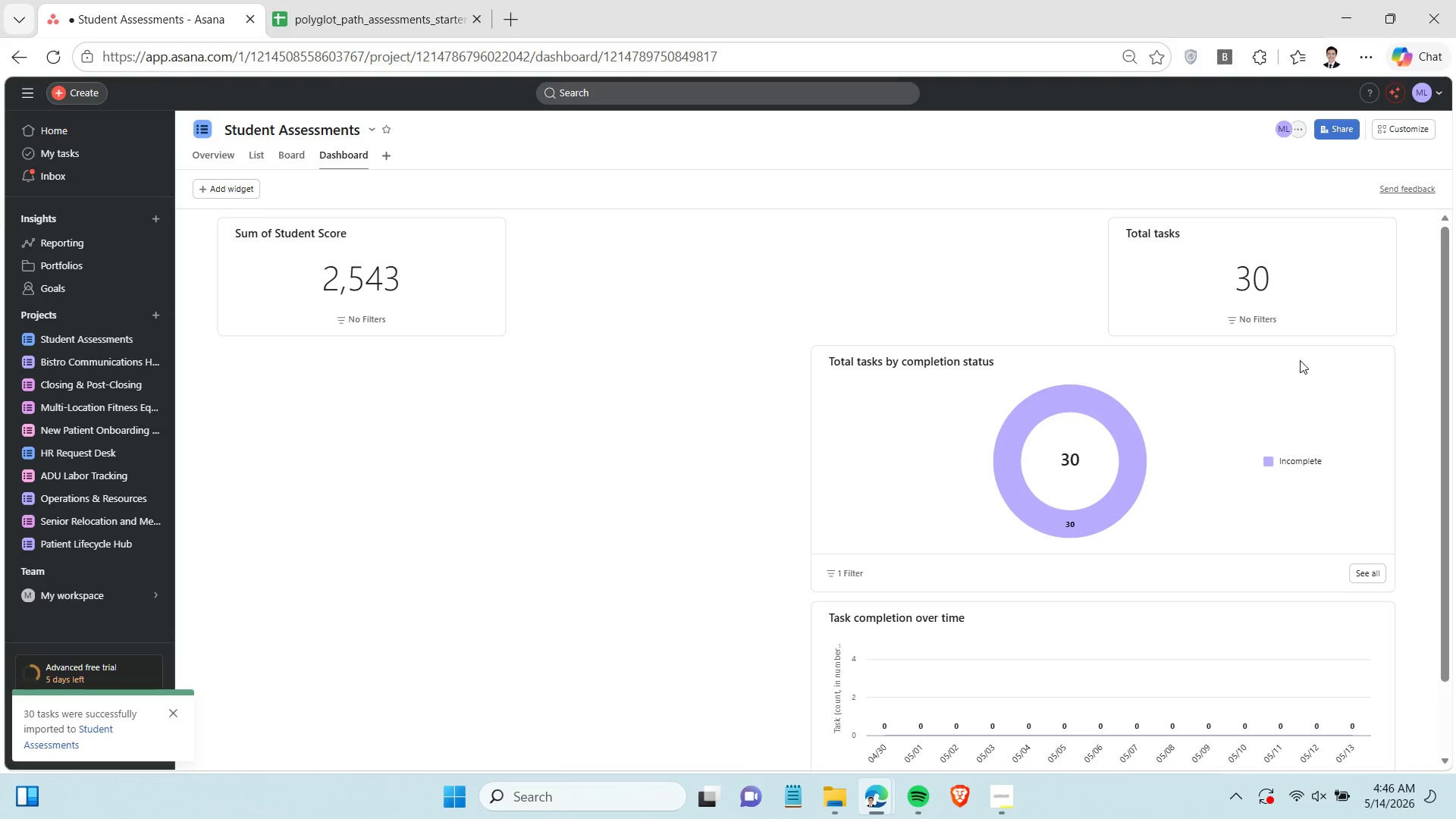 
left_click([1323, 365])
 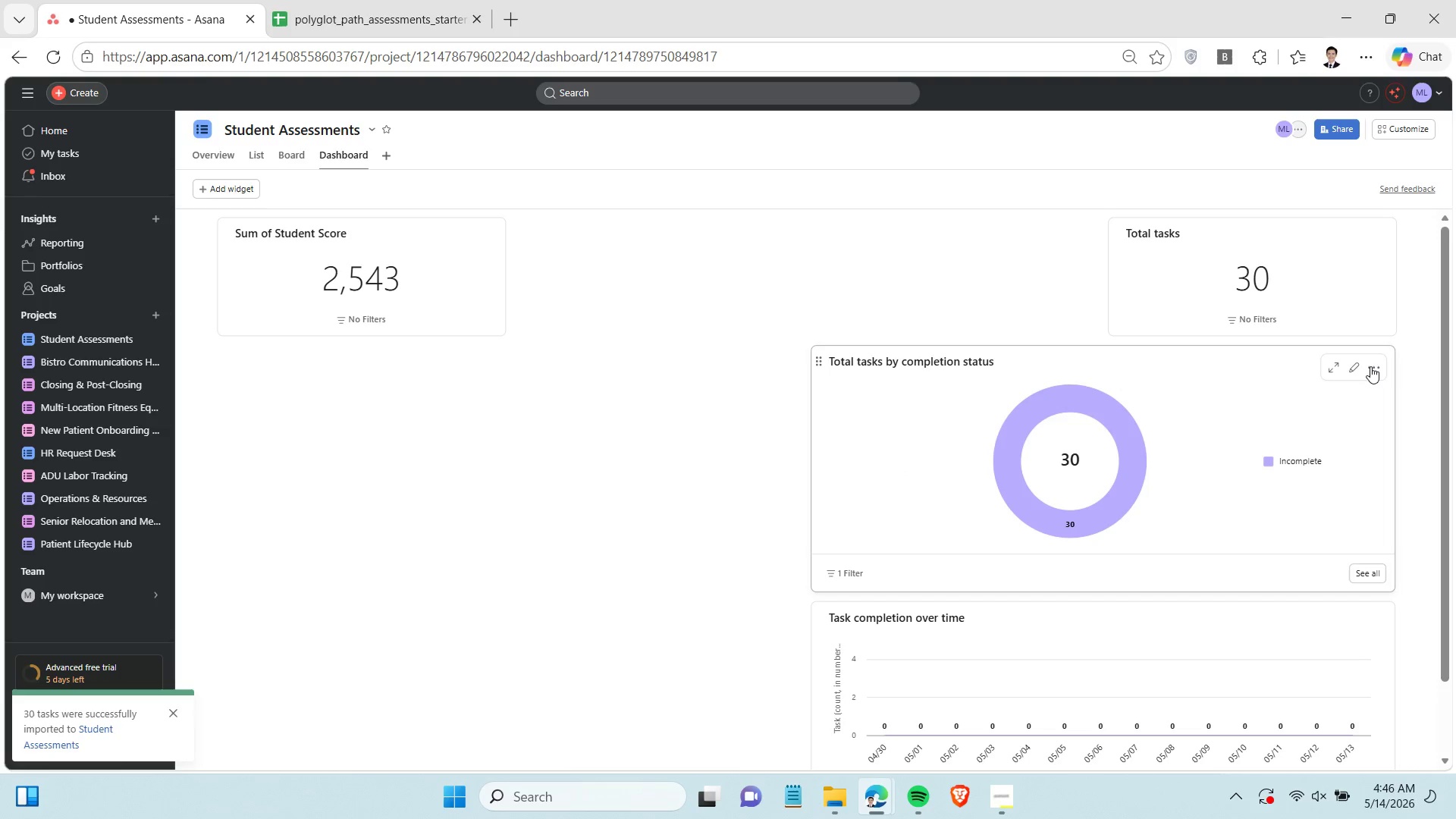 
left_click([1370, 366])
 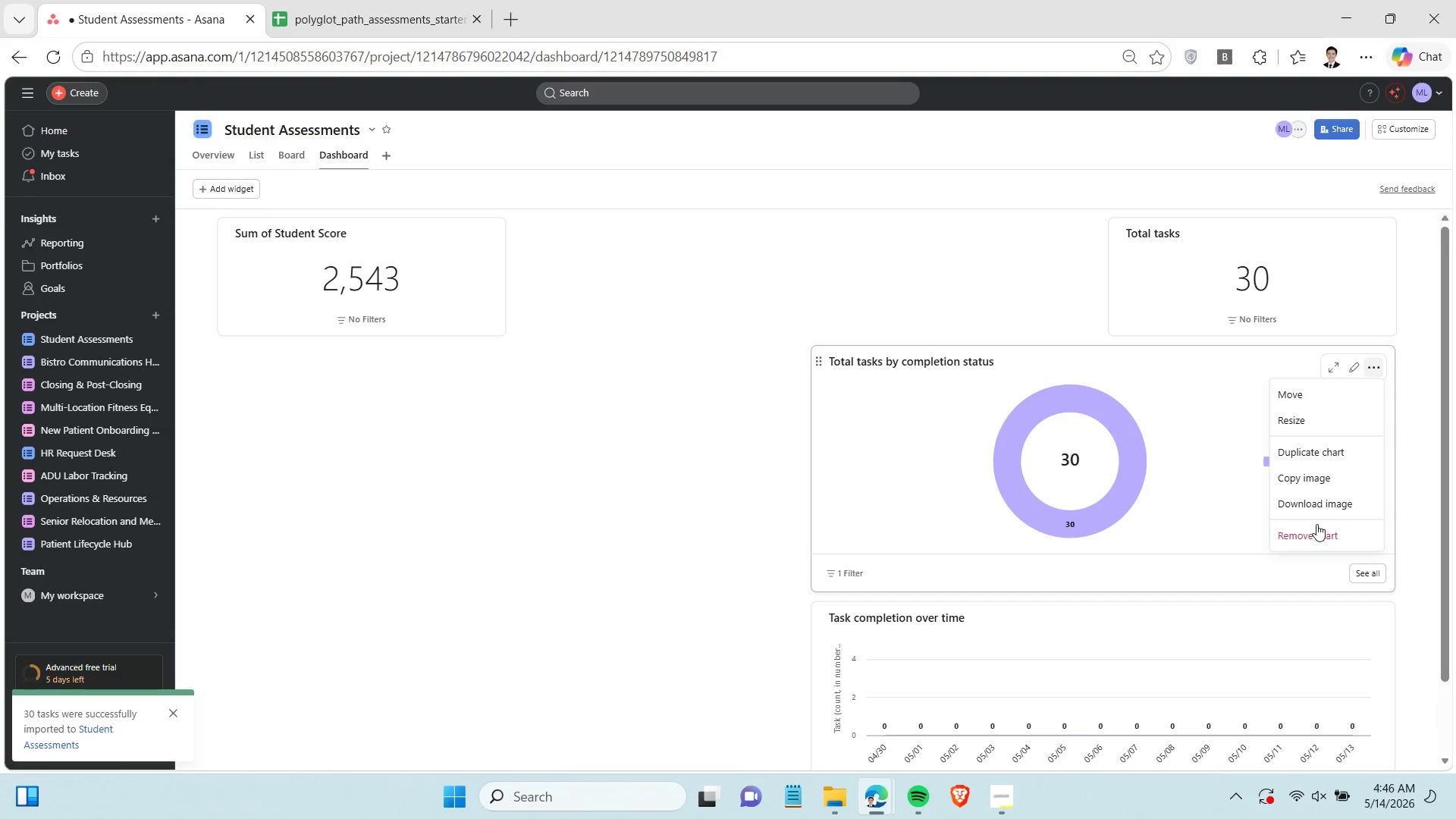 
left_click([1312, 533])
 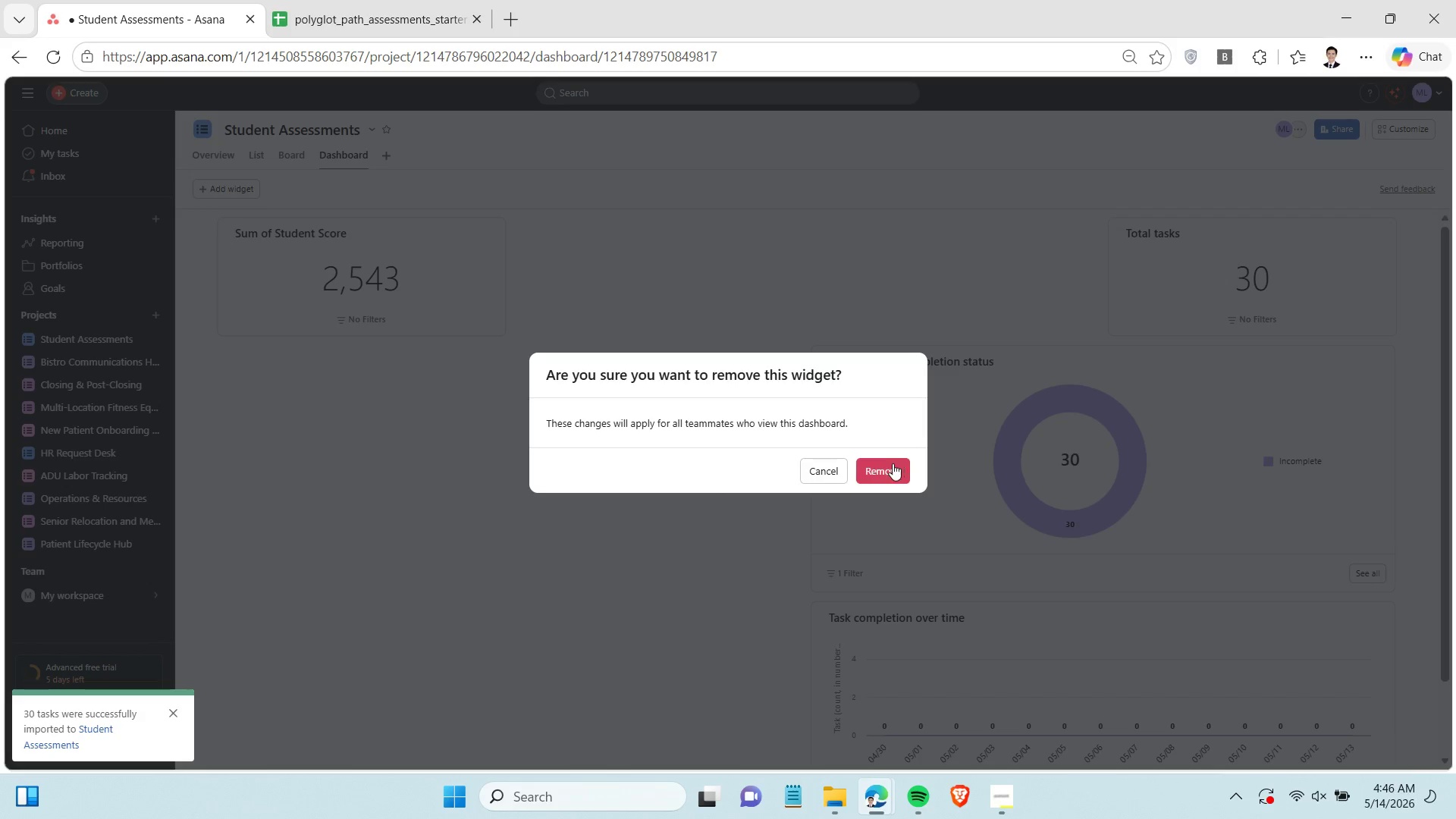 
left_click([887, 466])
 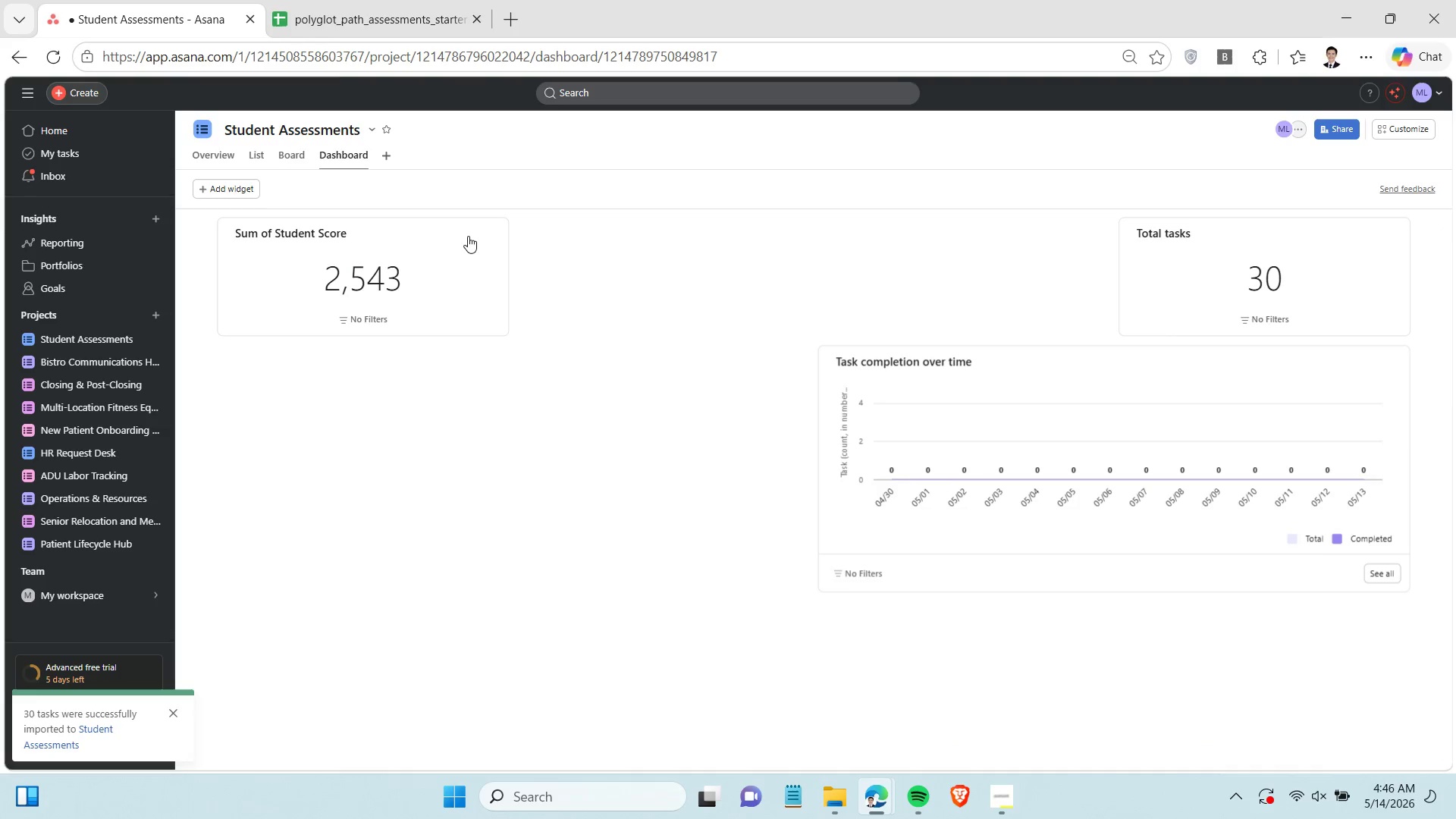 
left_click([471, 233])
 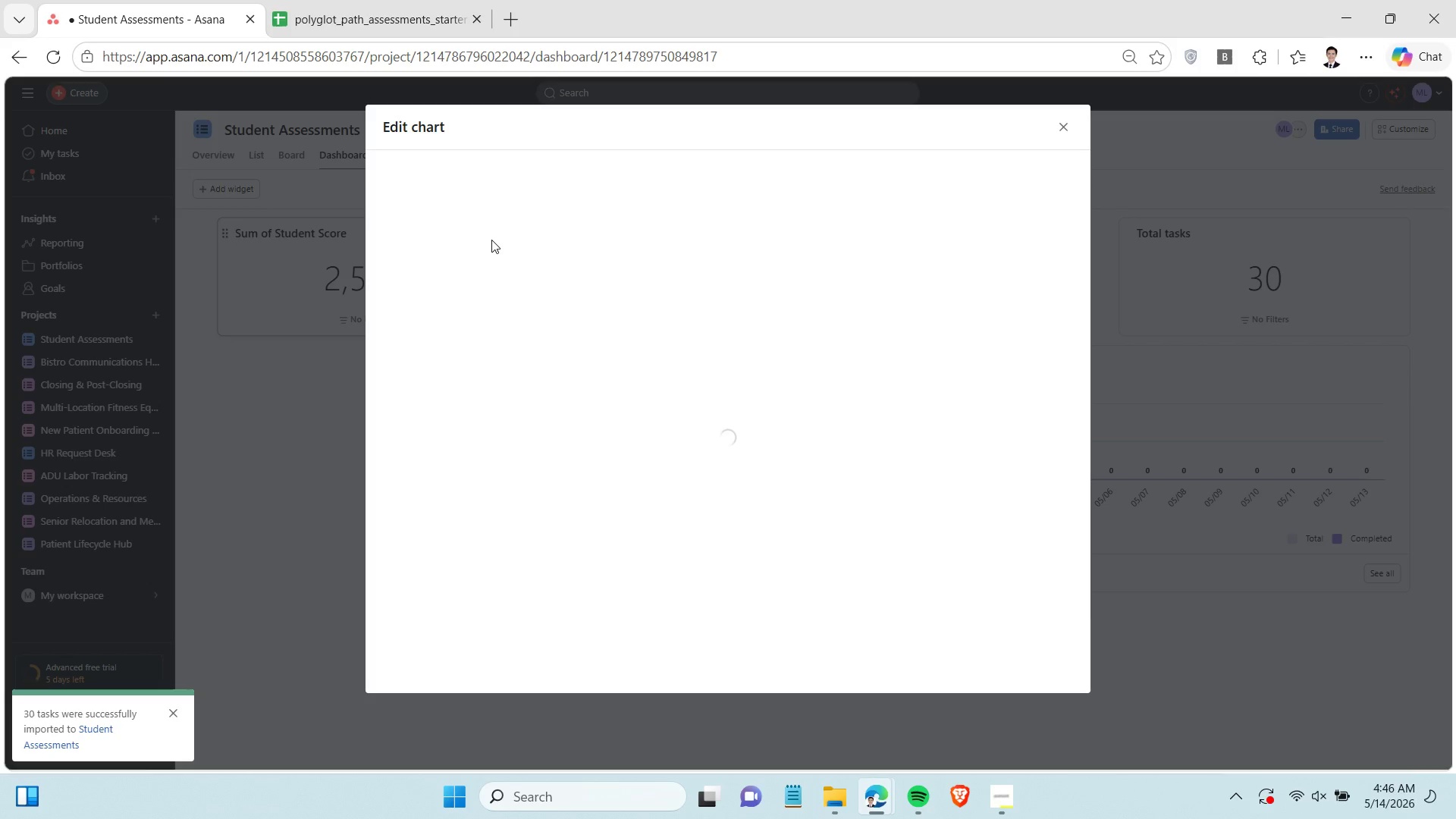 
left_click([491, 240])
 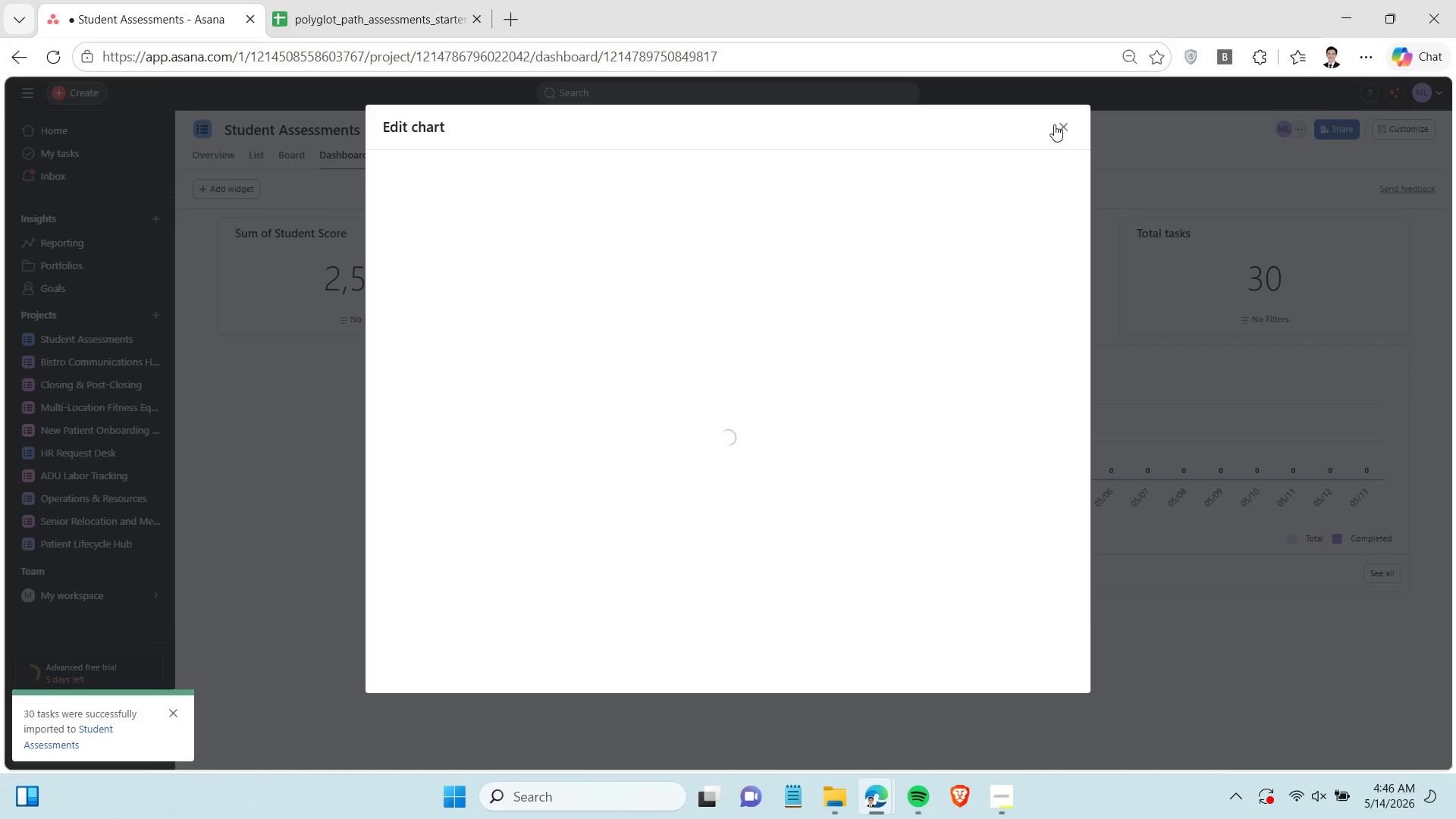 
left_click([1056, 124])
 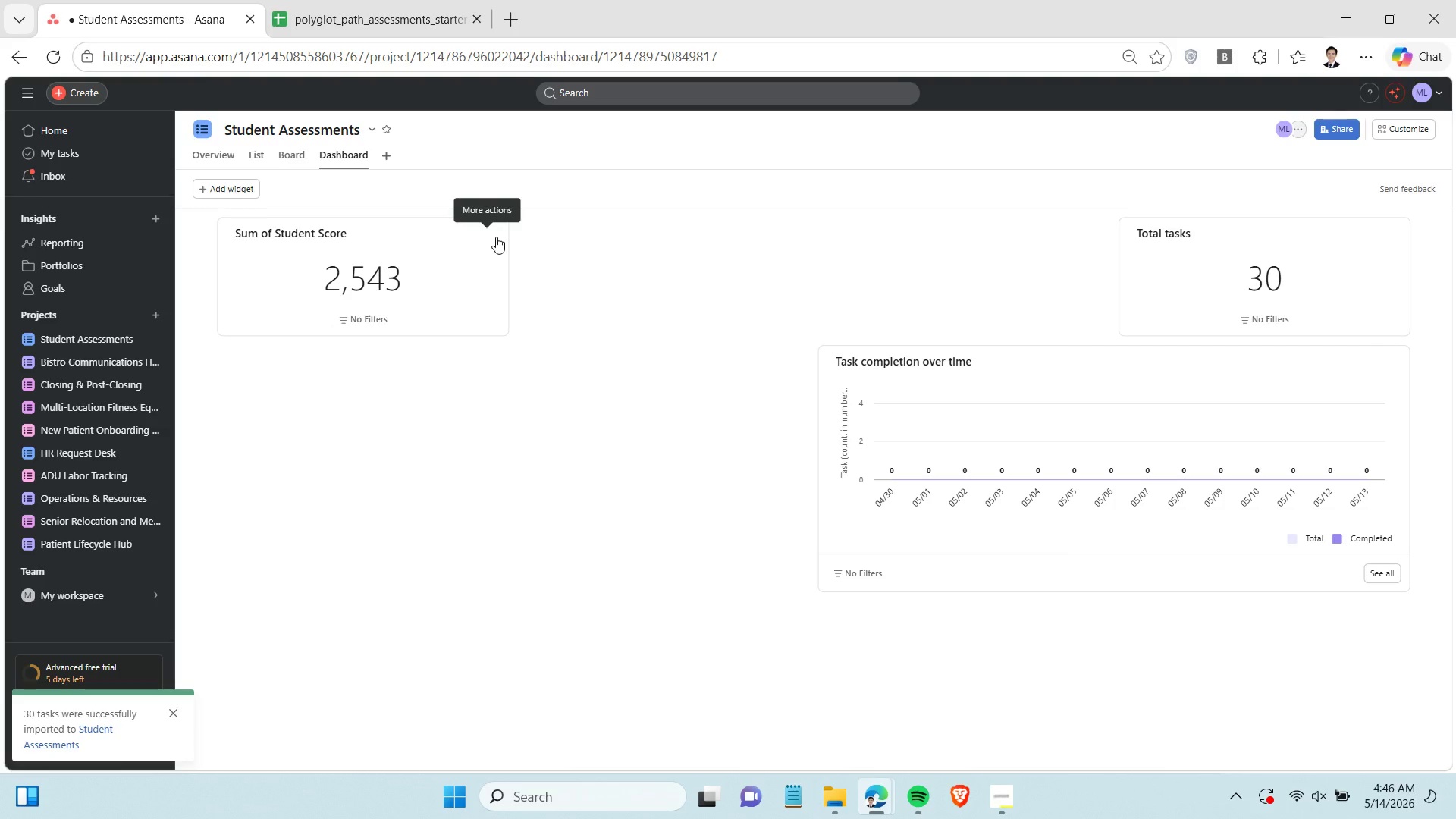 
left_click([496, 237])
 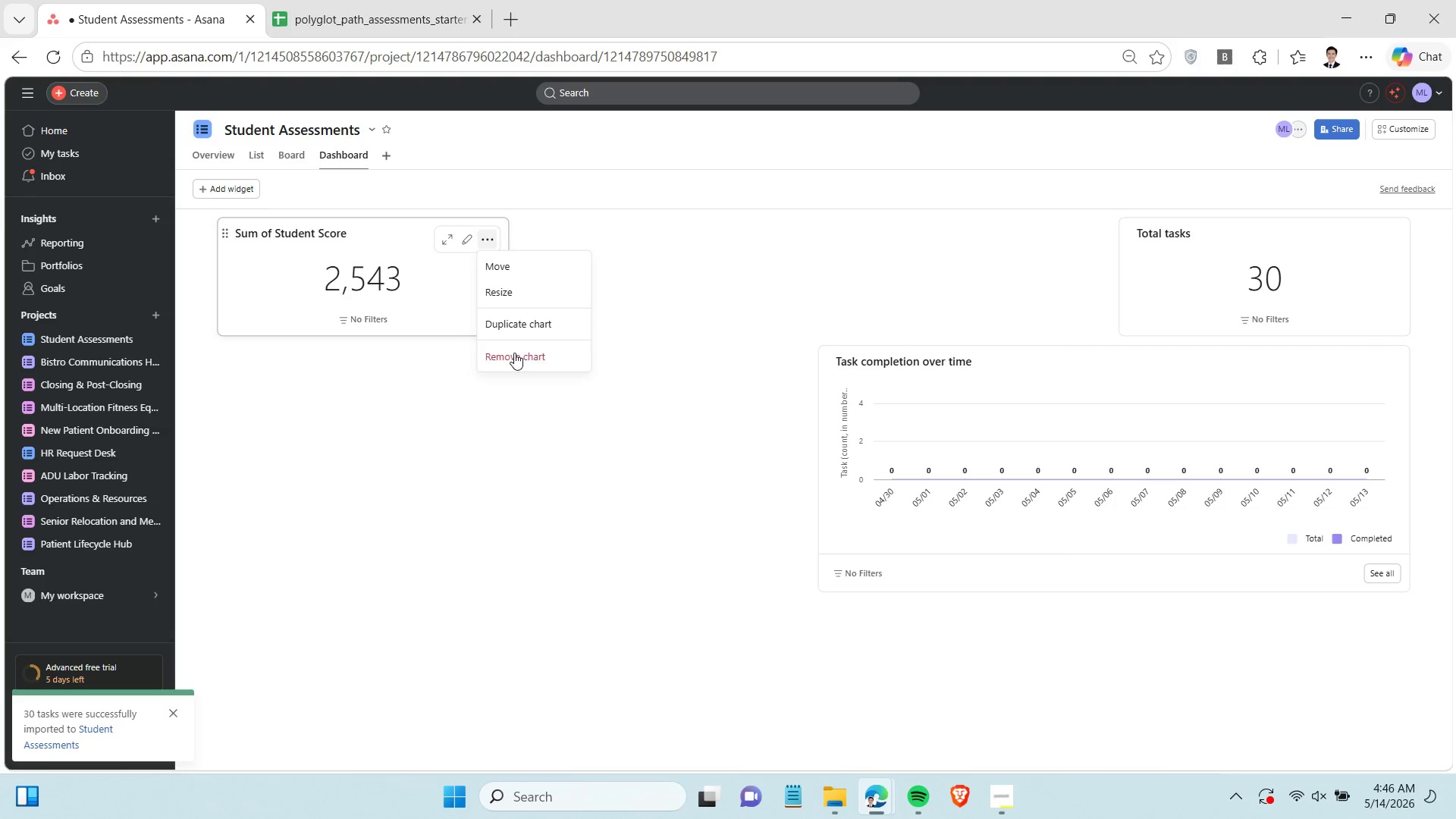 
left_click([514, 353])
 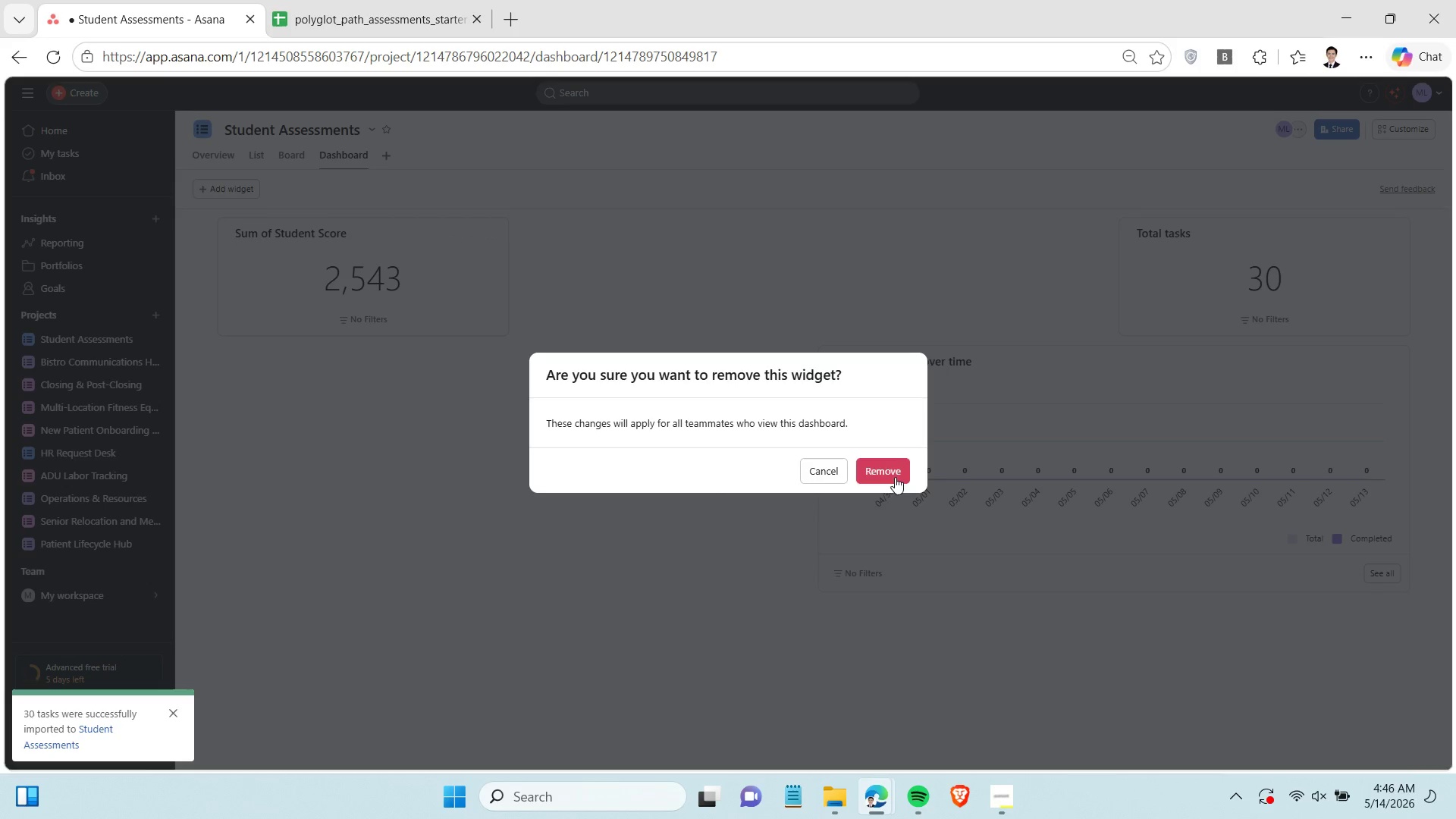 
left_click([893, 475])
 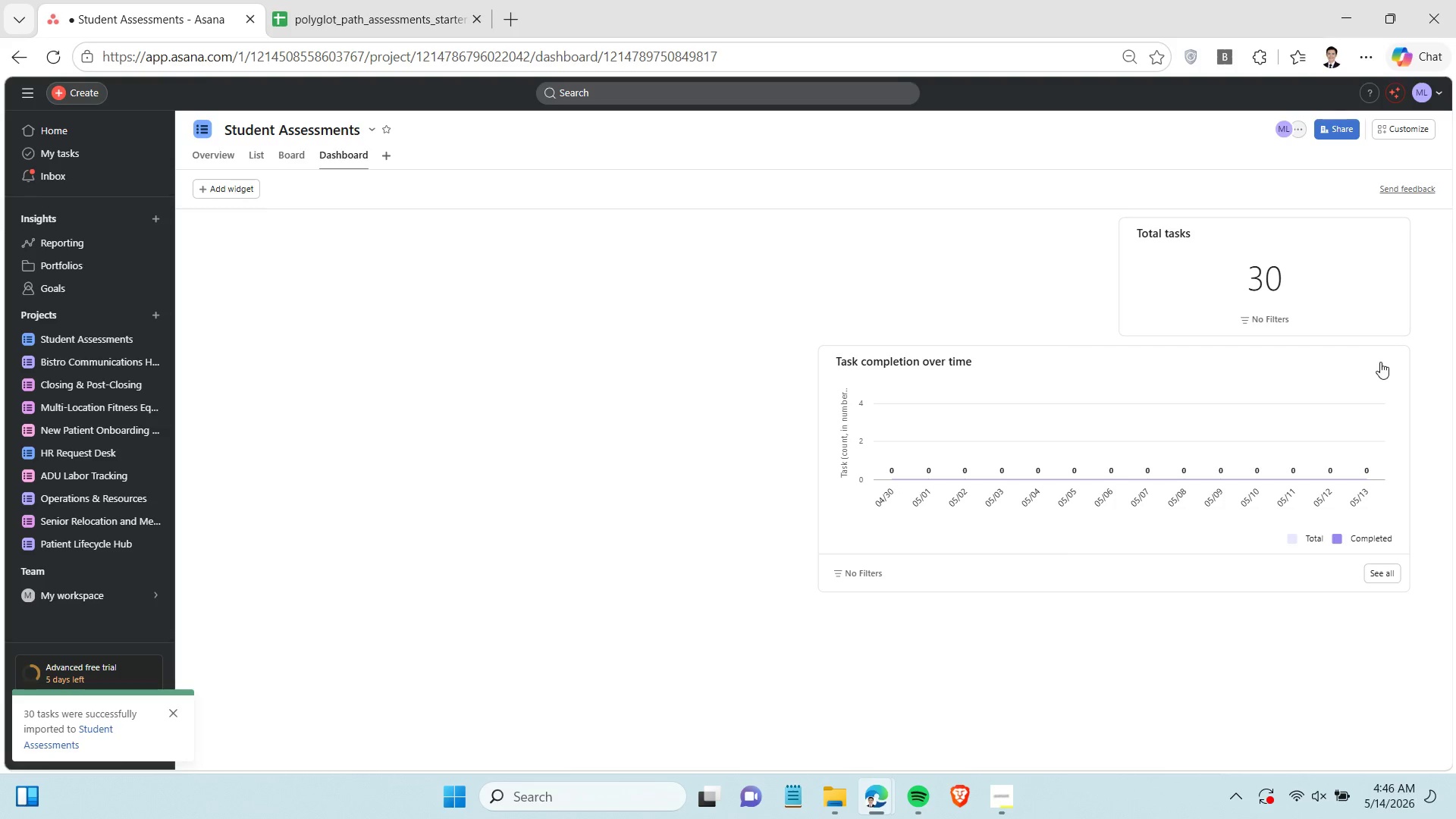 
left_click([1382, 358])
 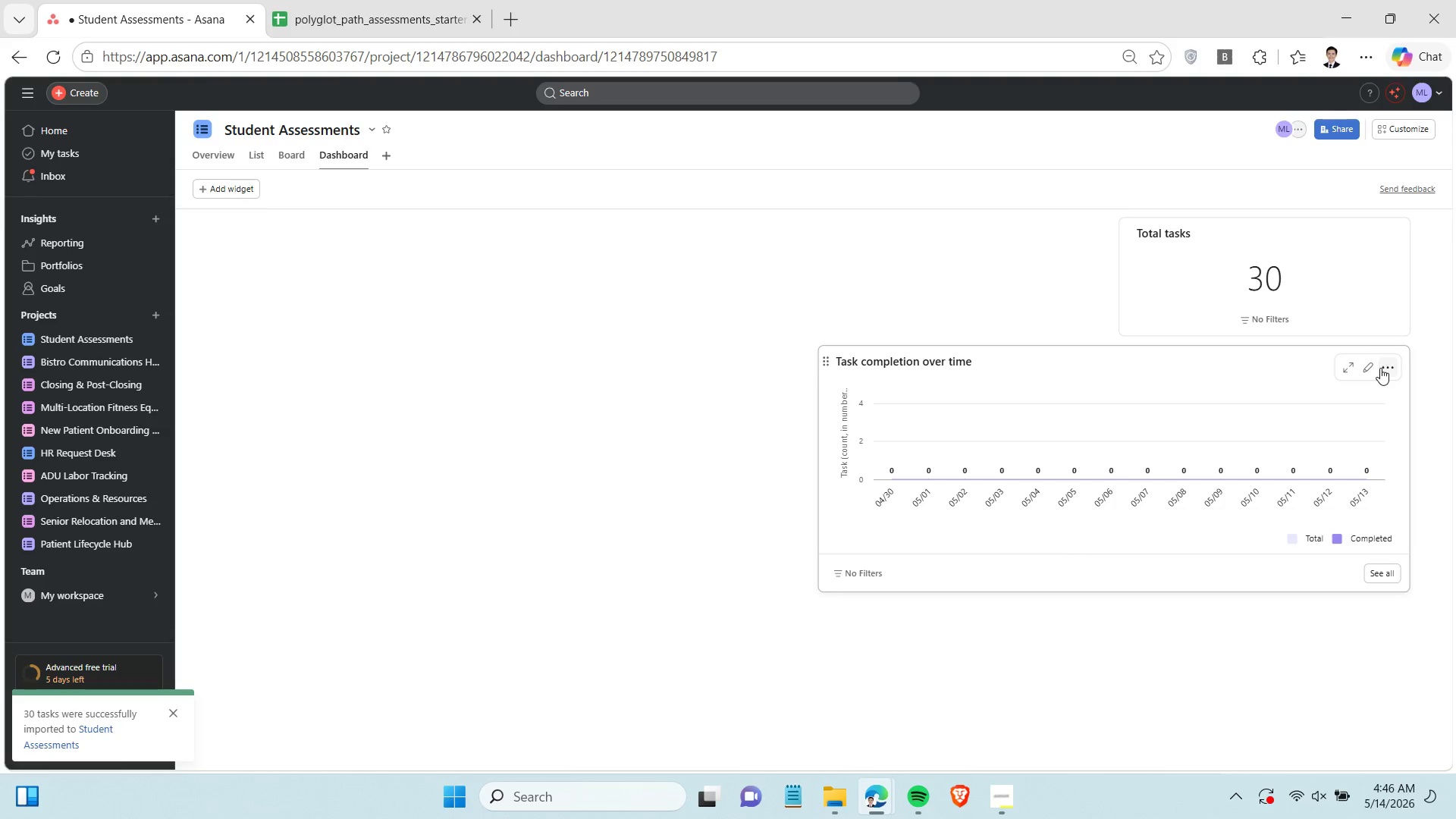 
double_click([1380, 368])
 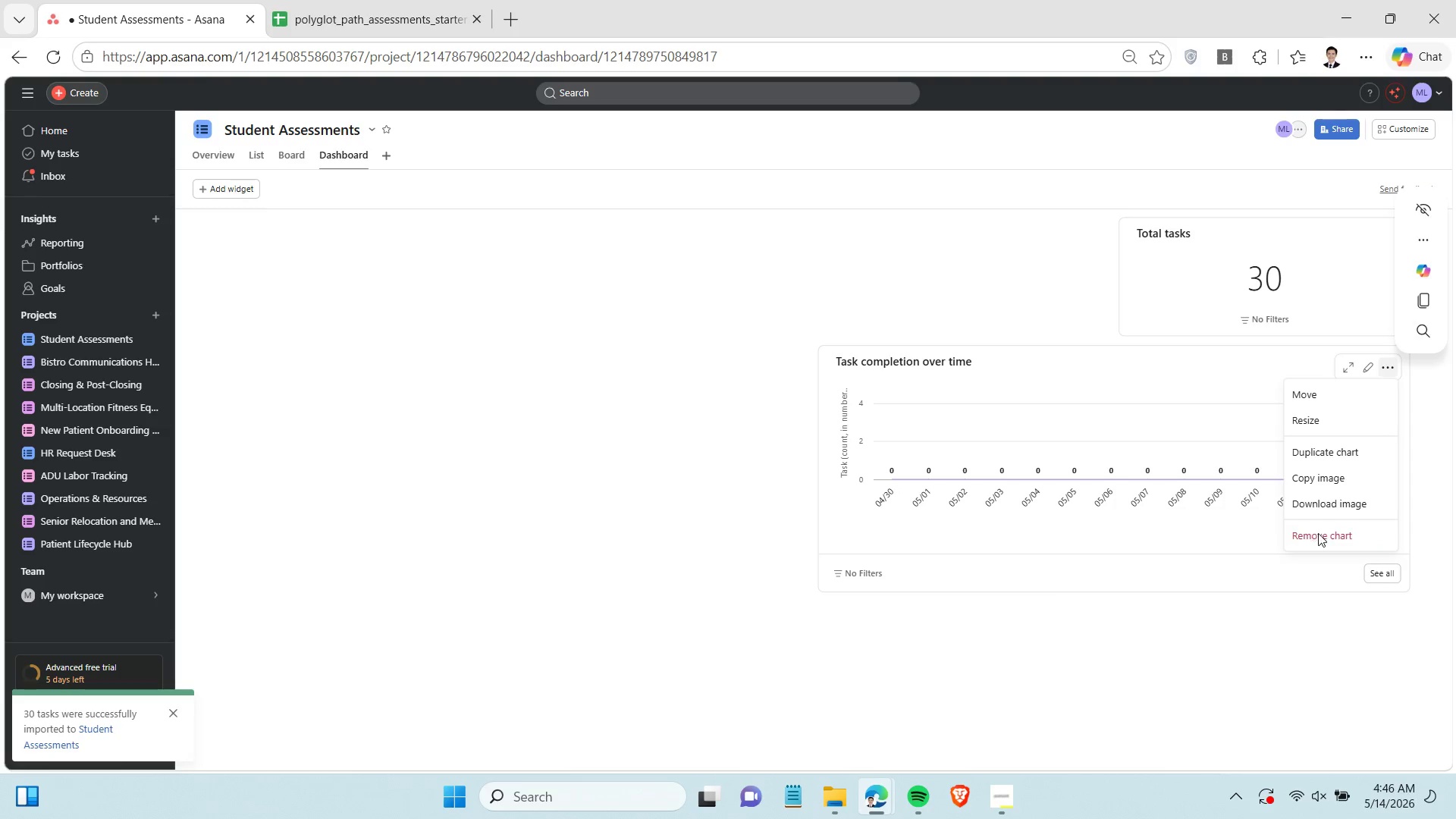 
left_click([1318, 533])
 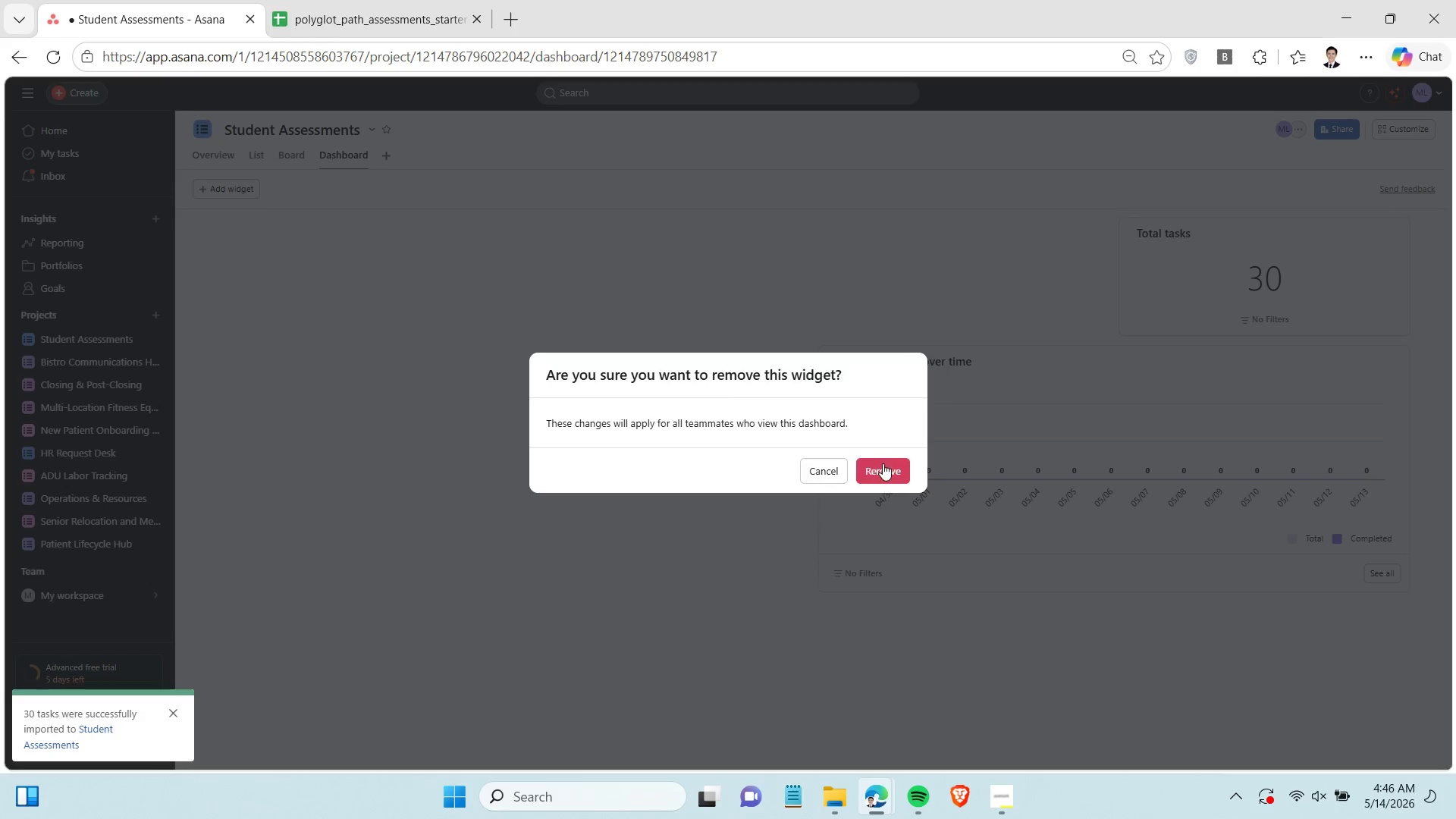 
left_click([883, 463])
 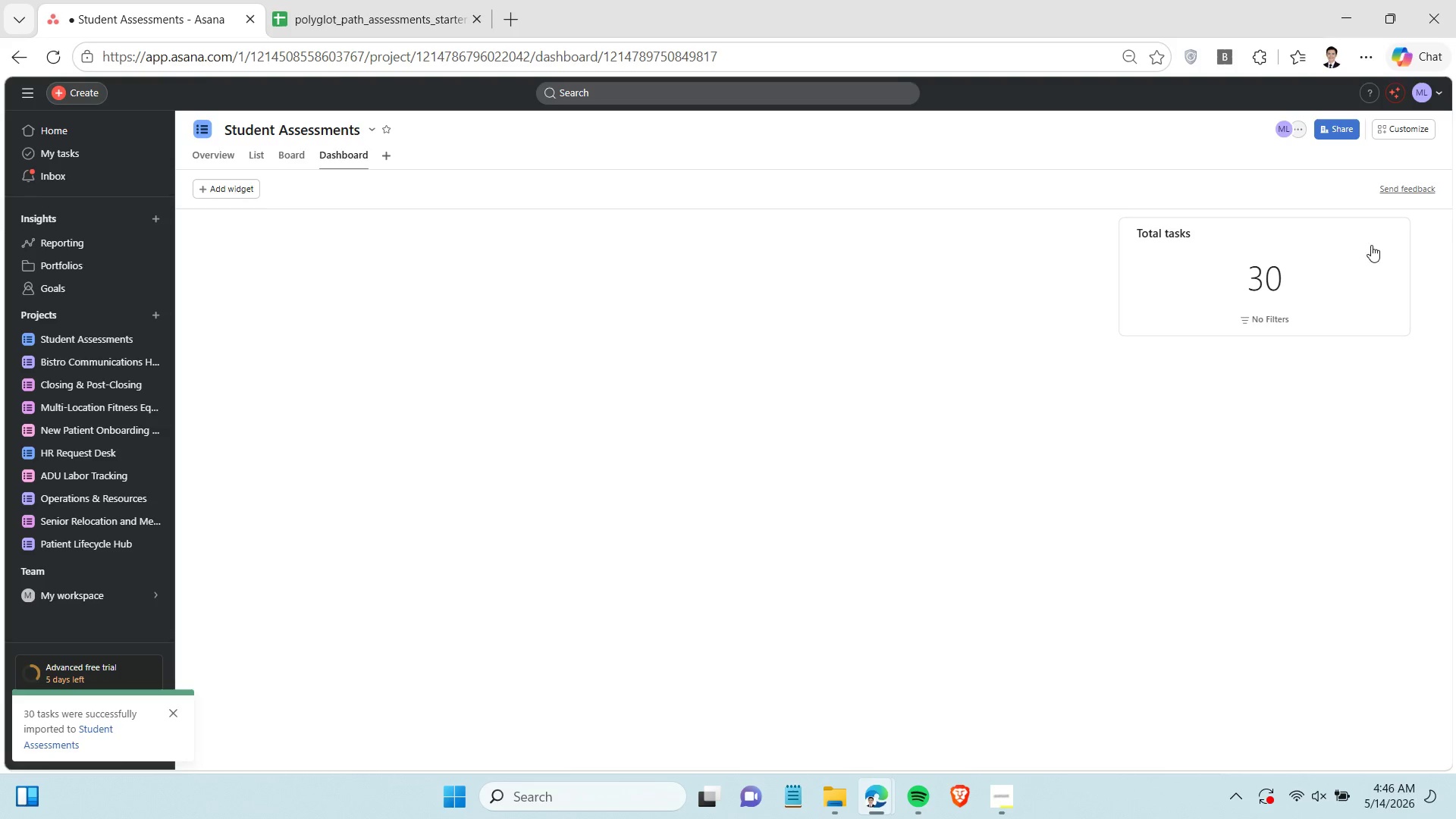 
left_click([1379, 237])
 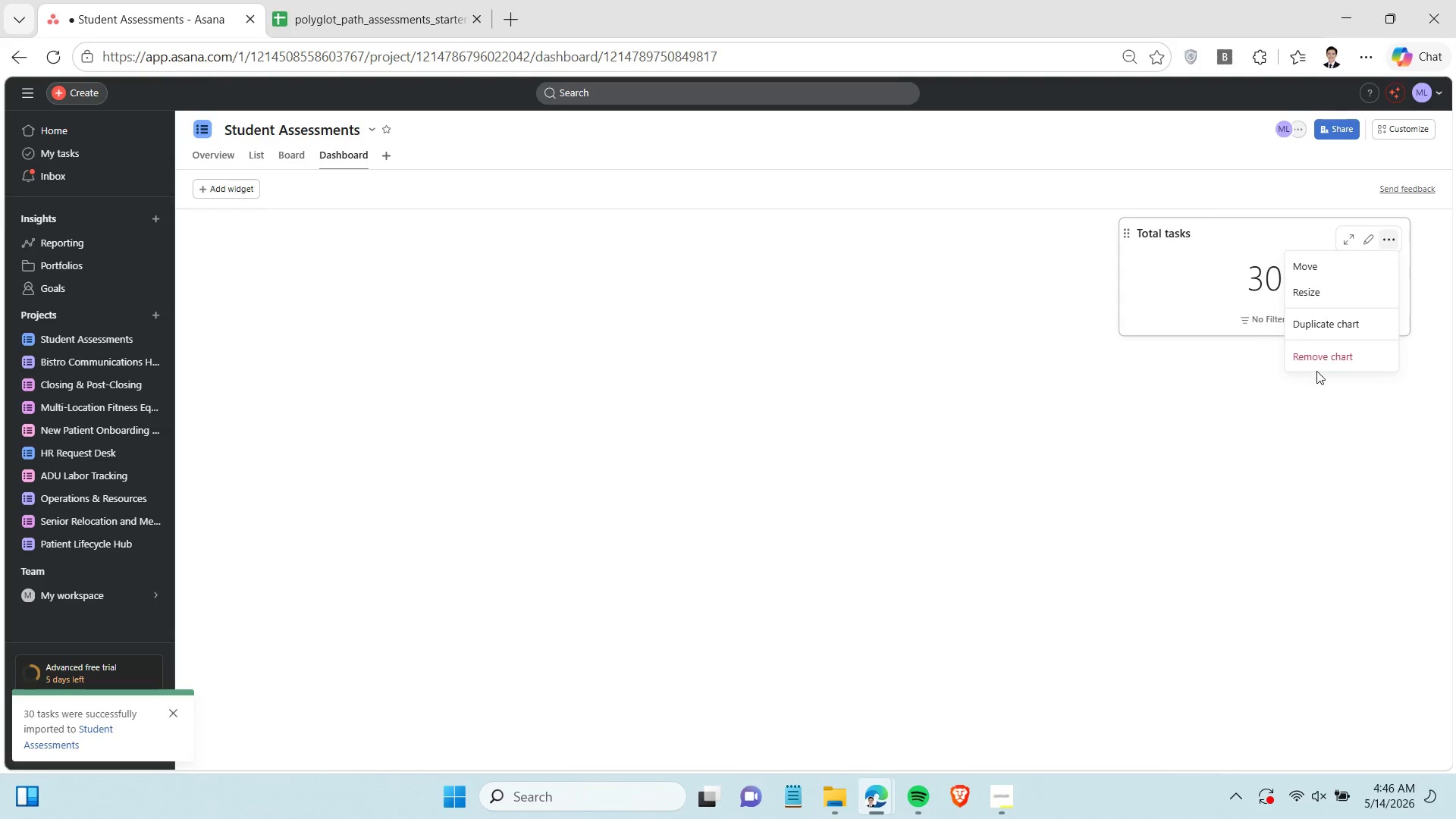 
left_click([1320, 359])
 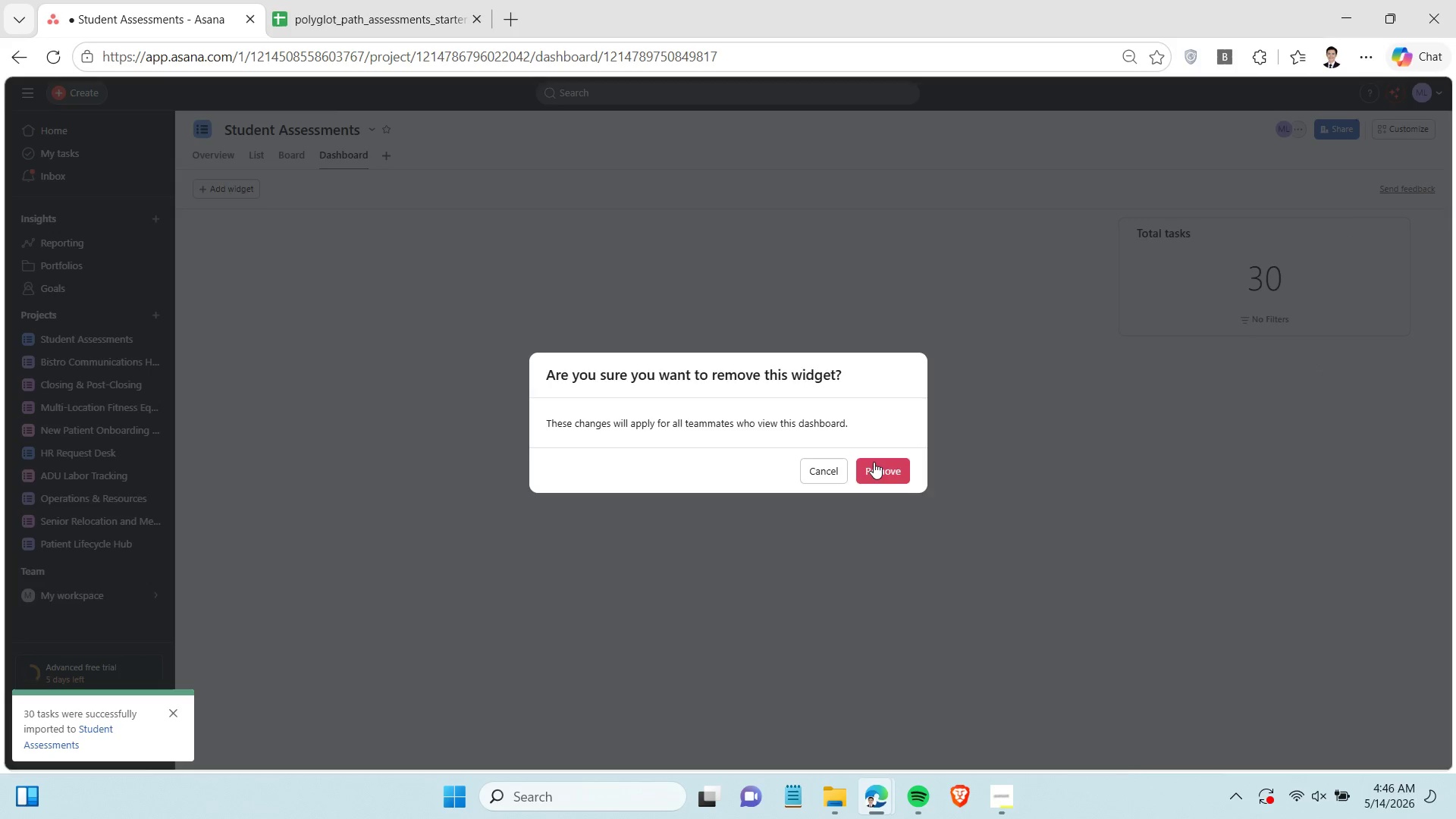 
left_click([877, 462])
 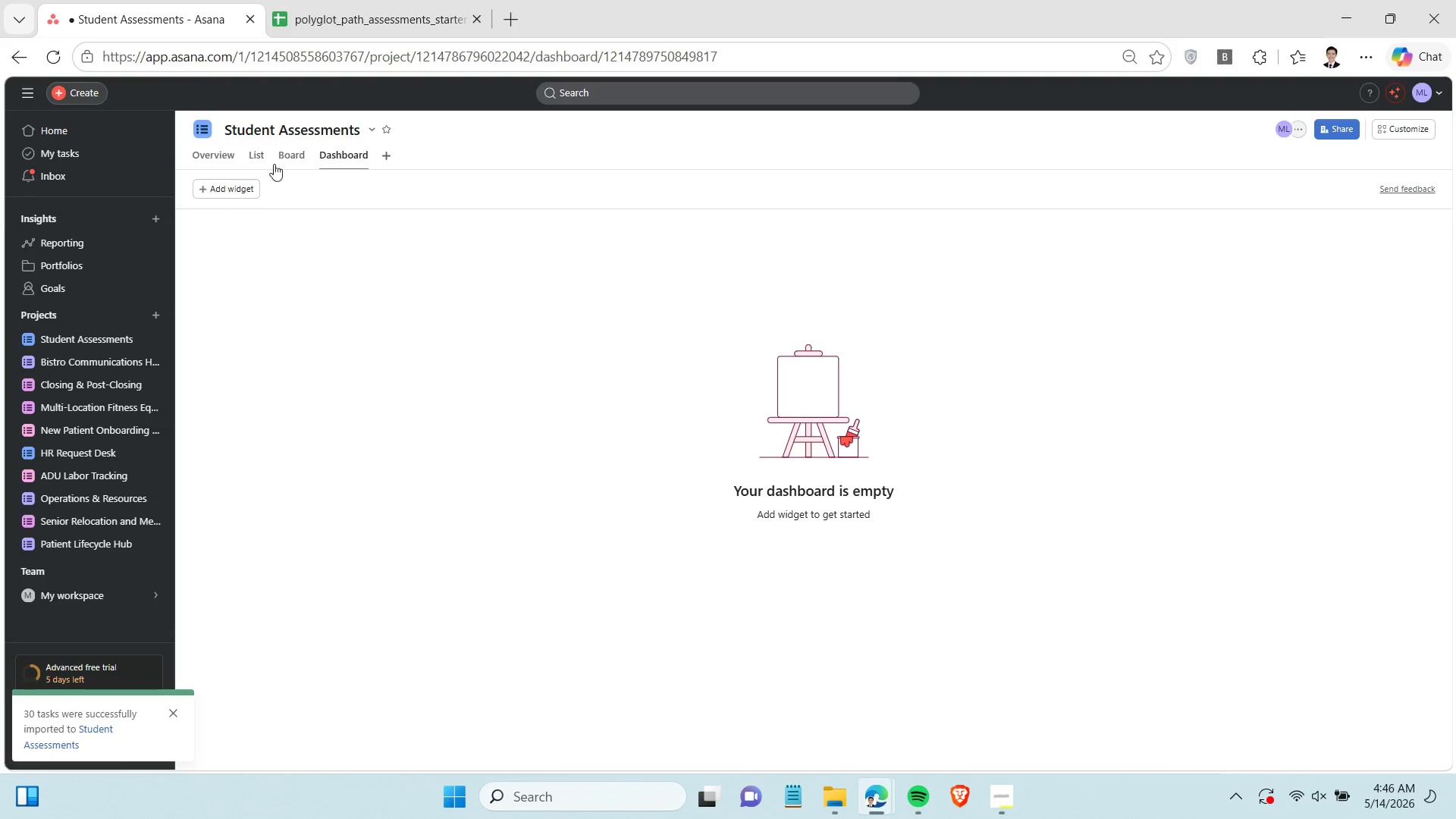 
left_click([243, 192])
 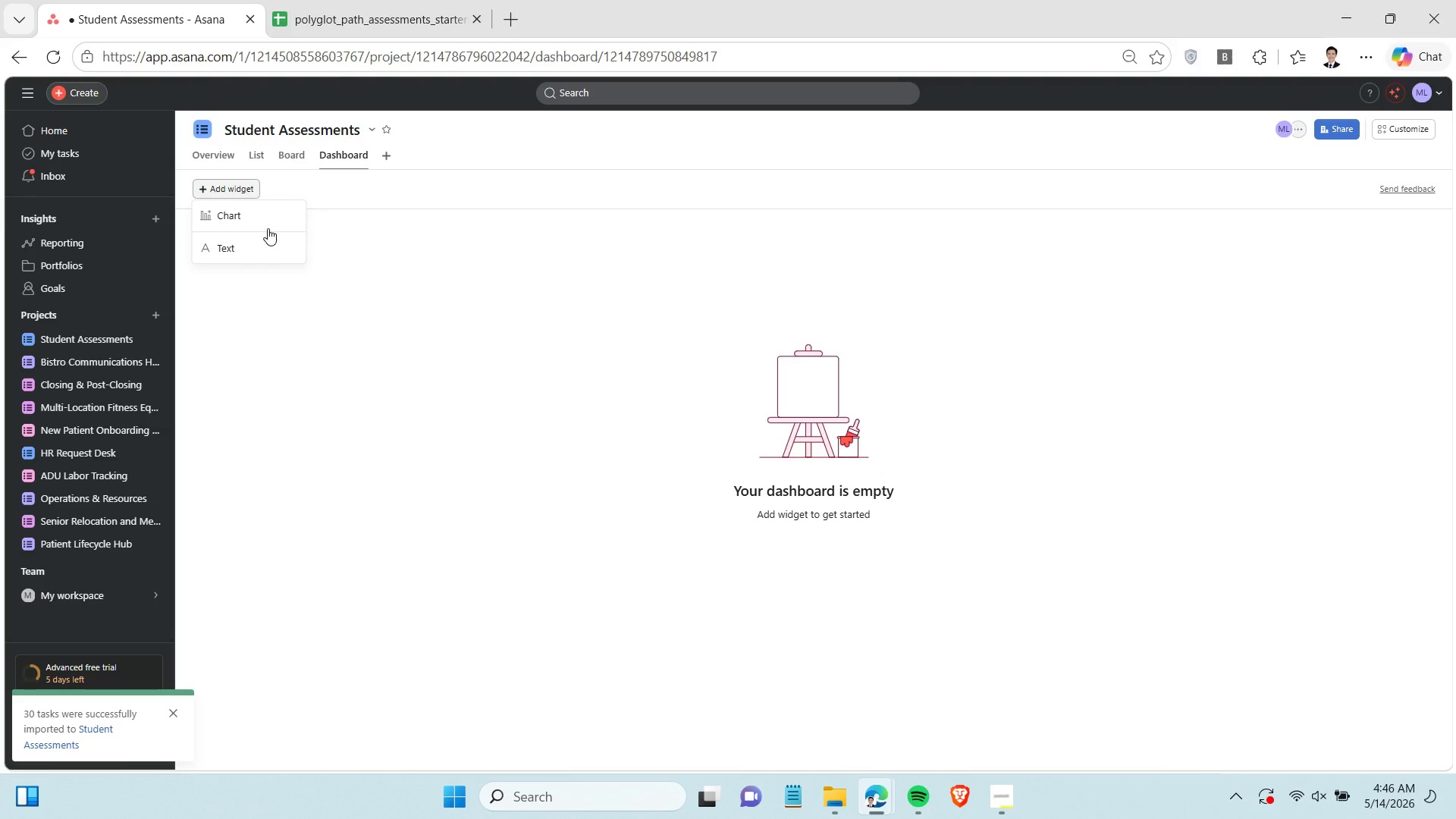 
left_click([265, 227])
 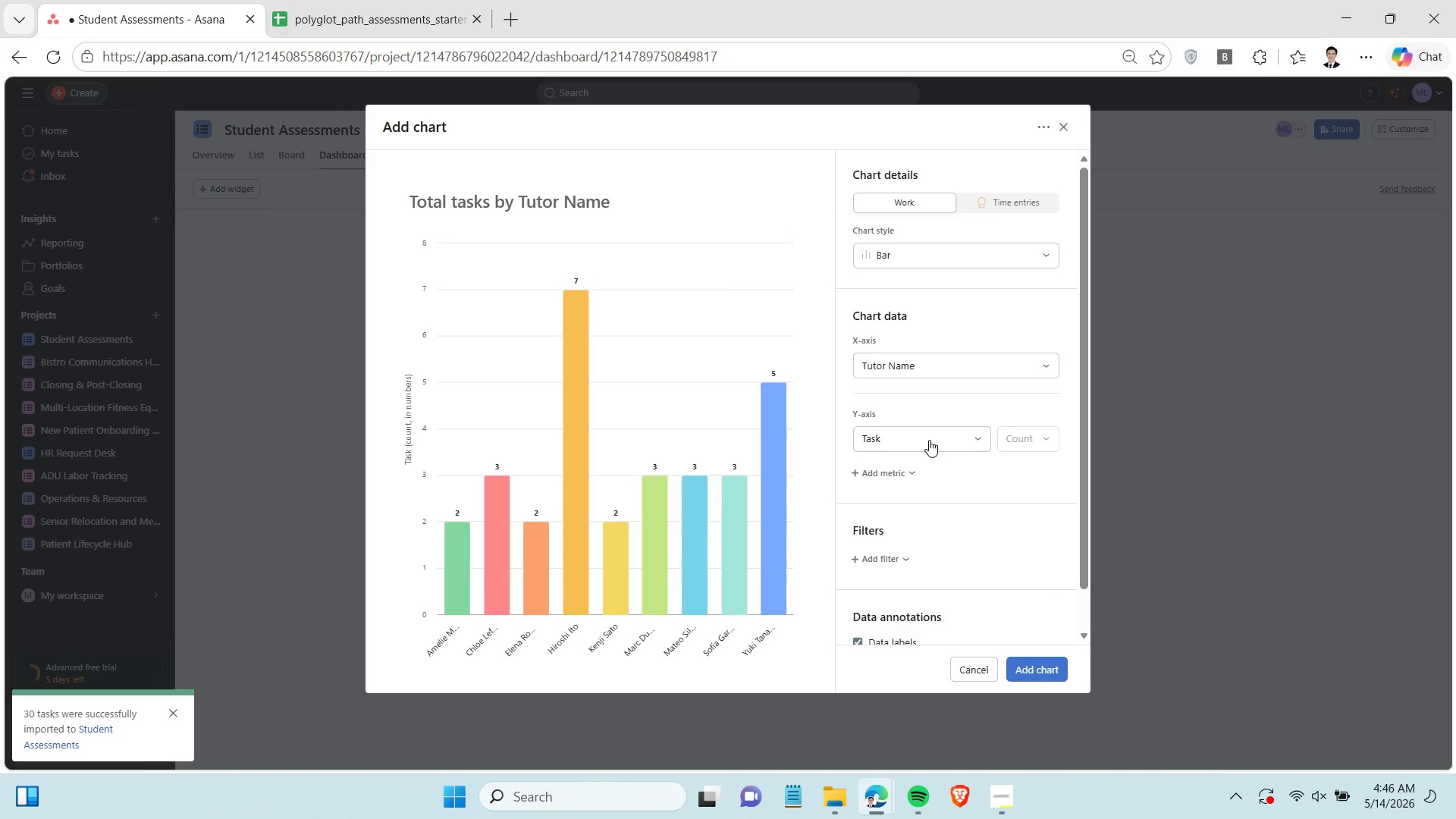 
wait(14.06)
 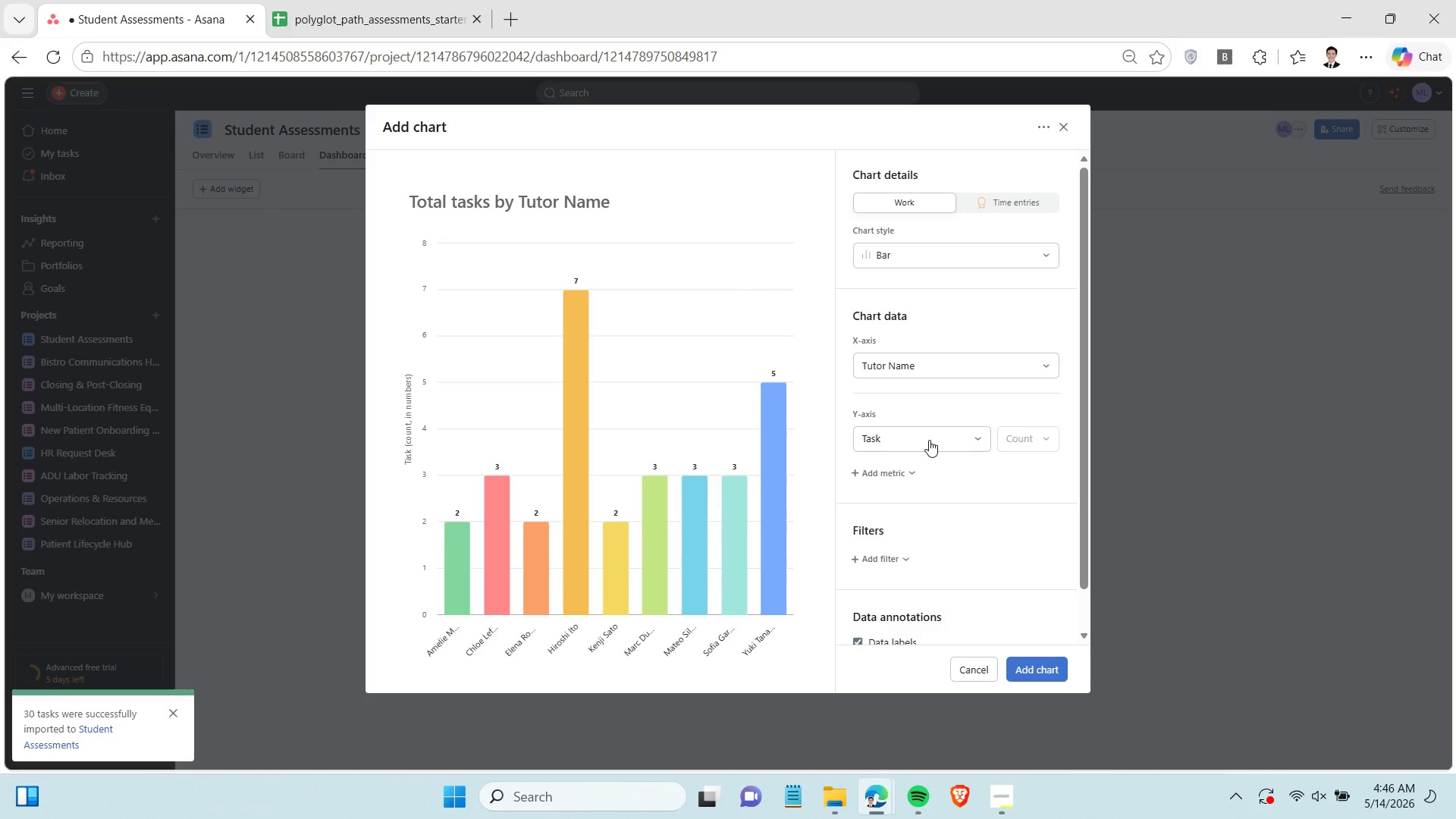 
left_click([893, 563])
 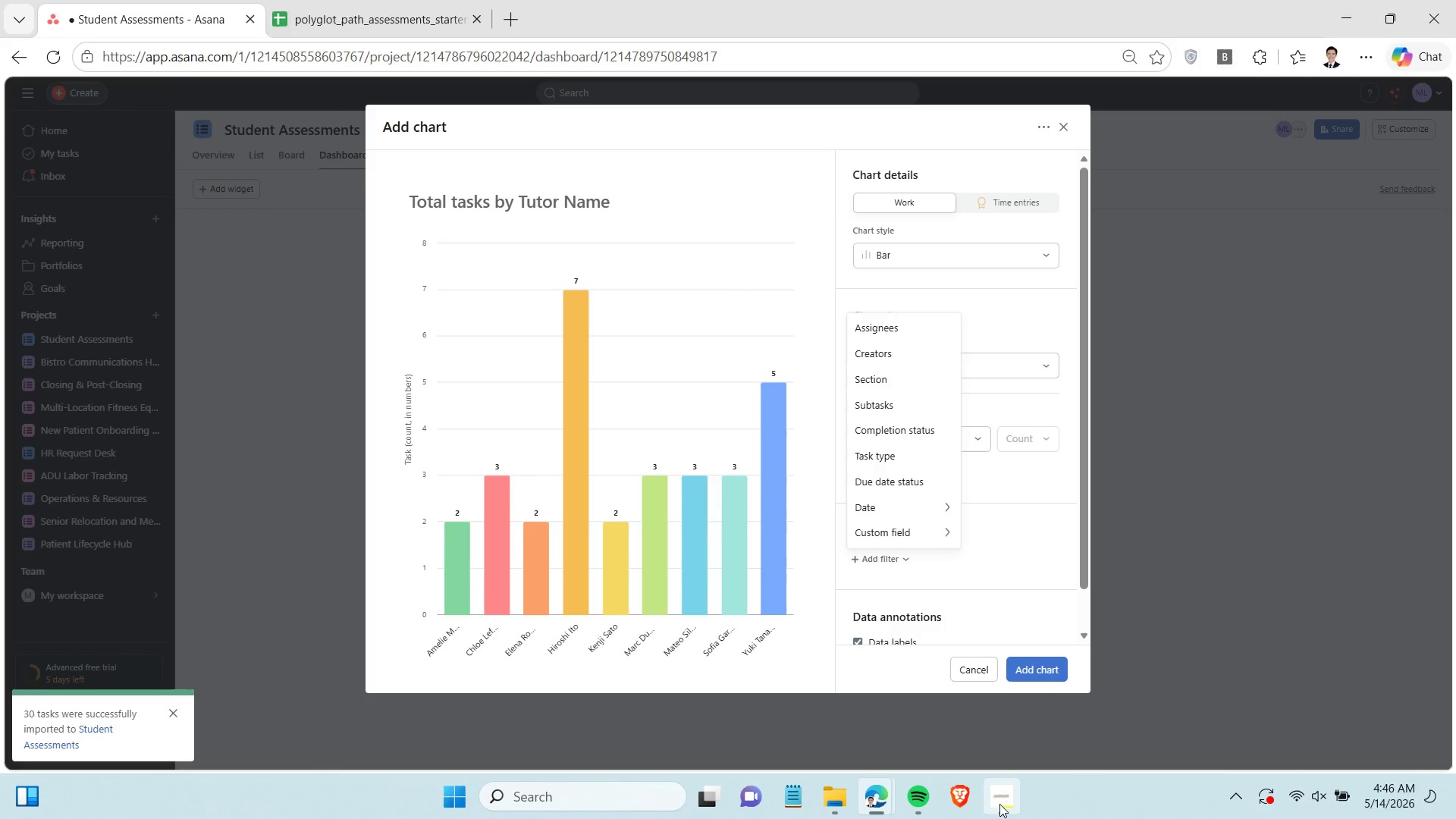 
left_click([1010, 802])